 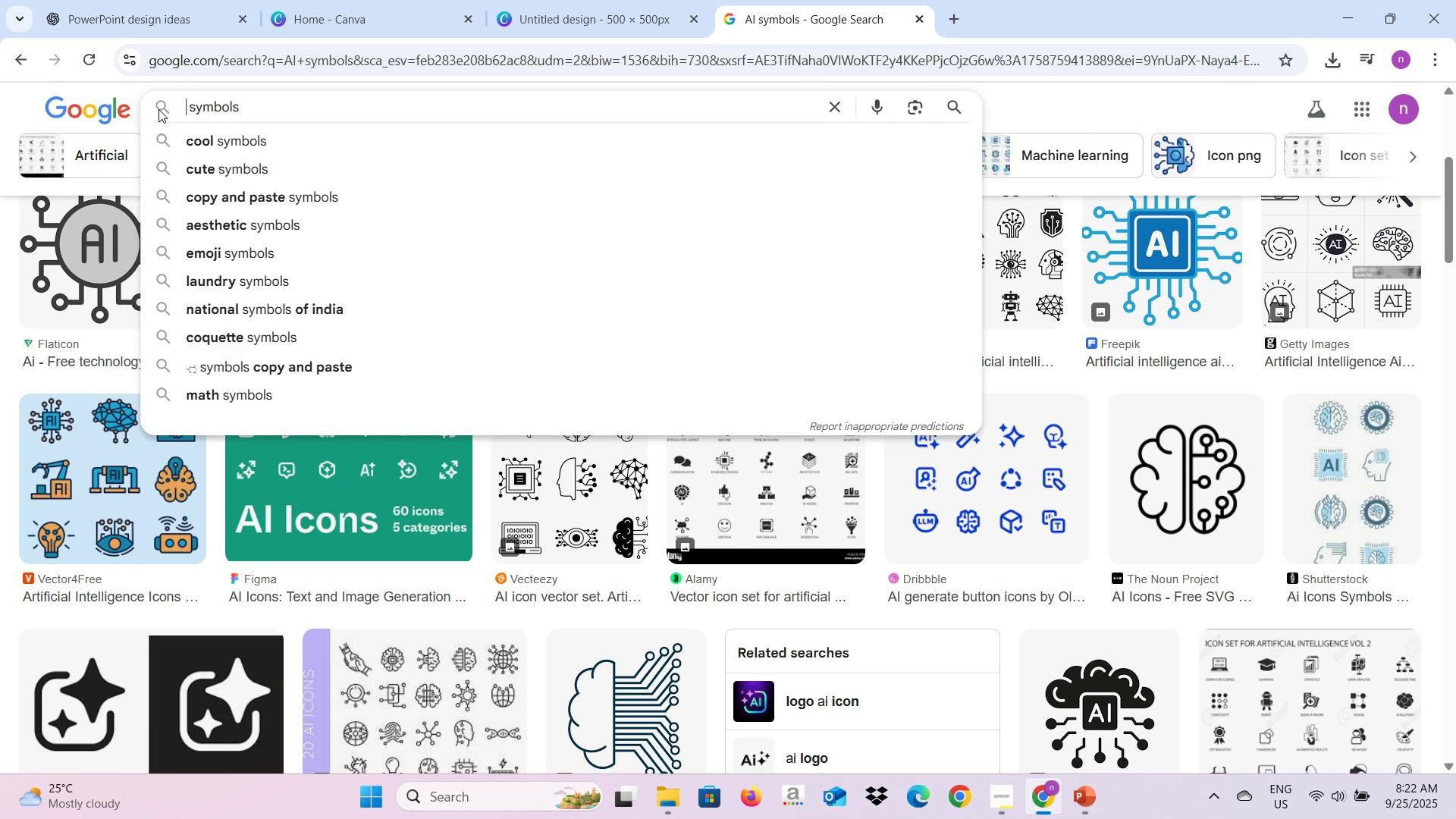 
key(Enter)
 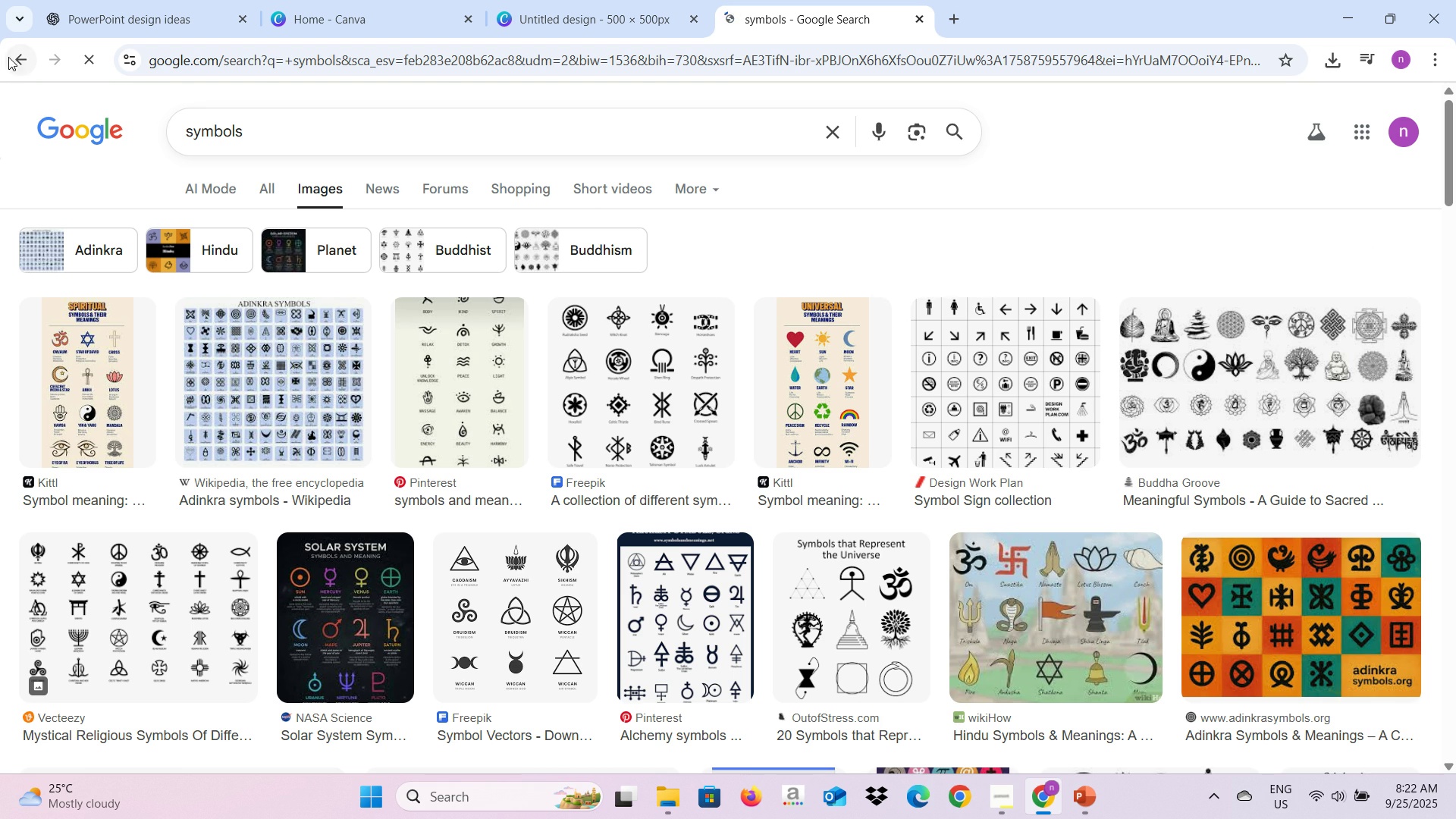 
wait(5.51)
 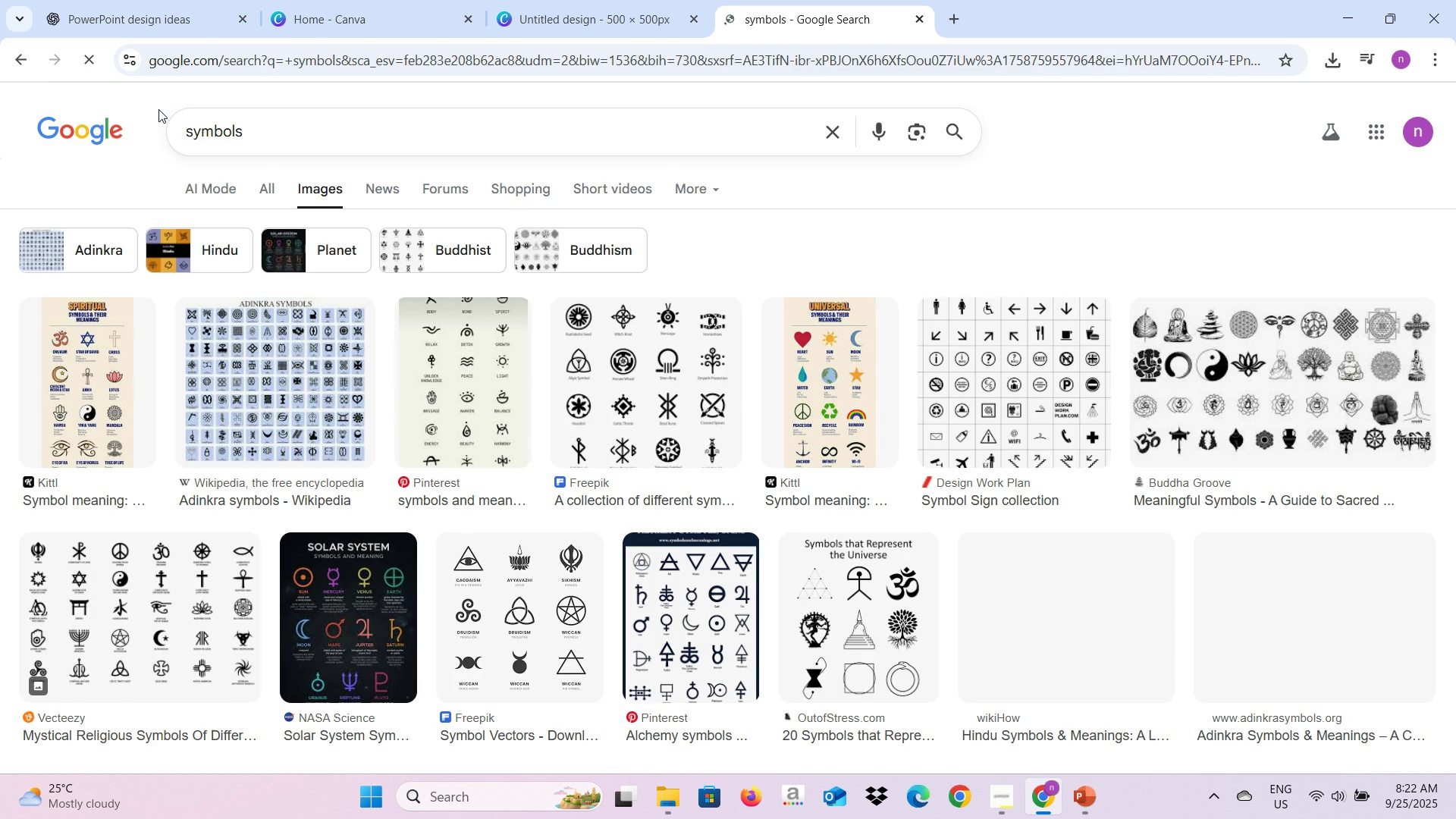 
left_click([268, 133])
 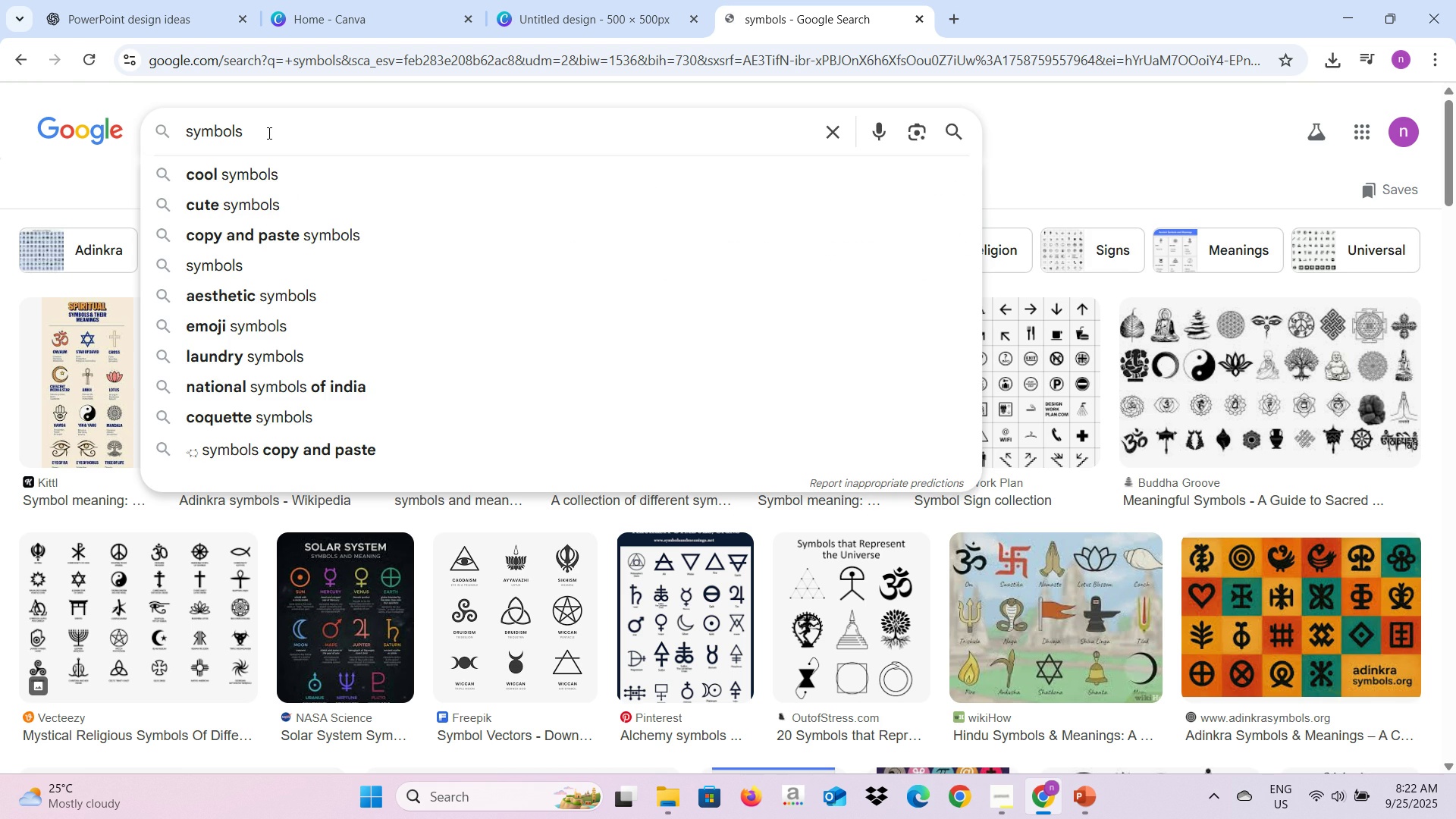 
type( in computure)
key(Backspace)
key(Backspace)
key(Backspace)
type(er)
 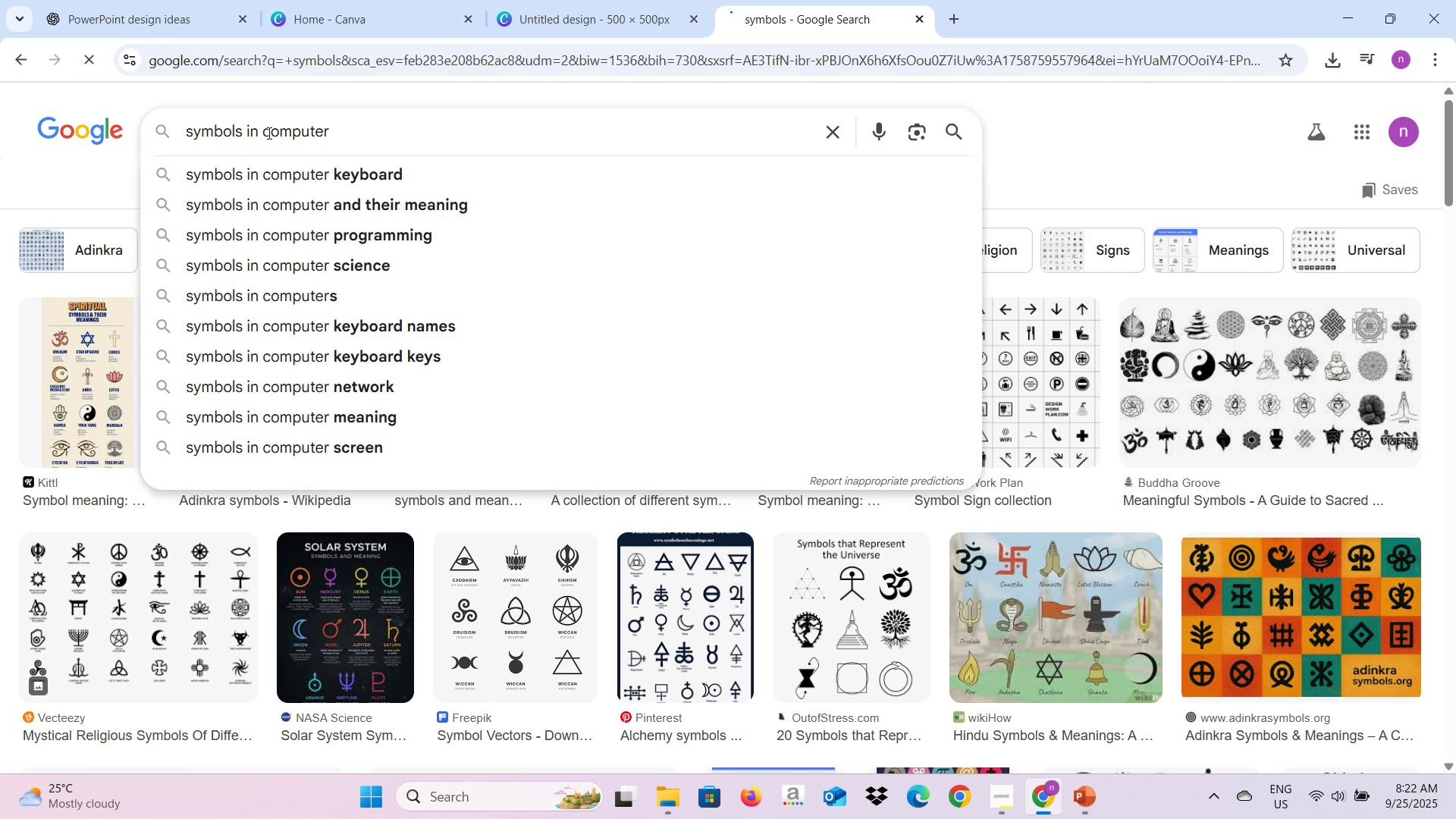 
key(Enter)
 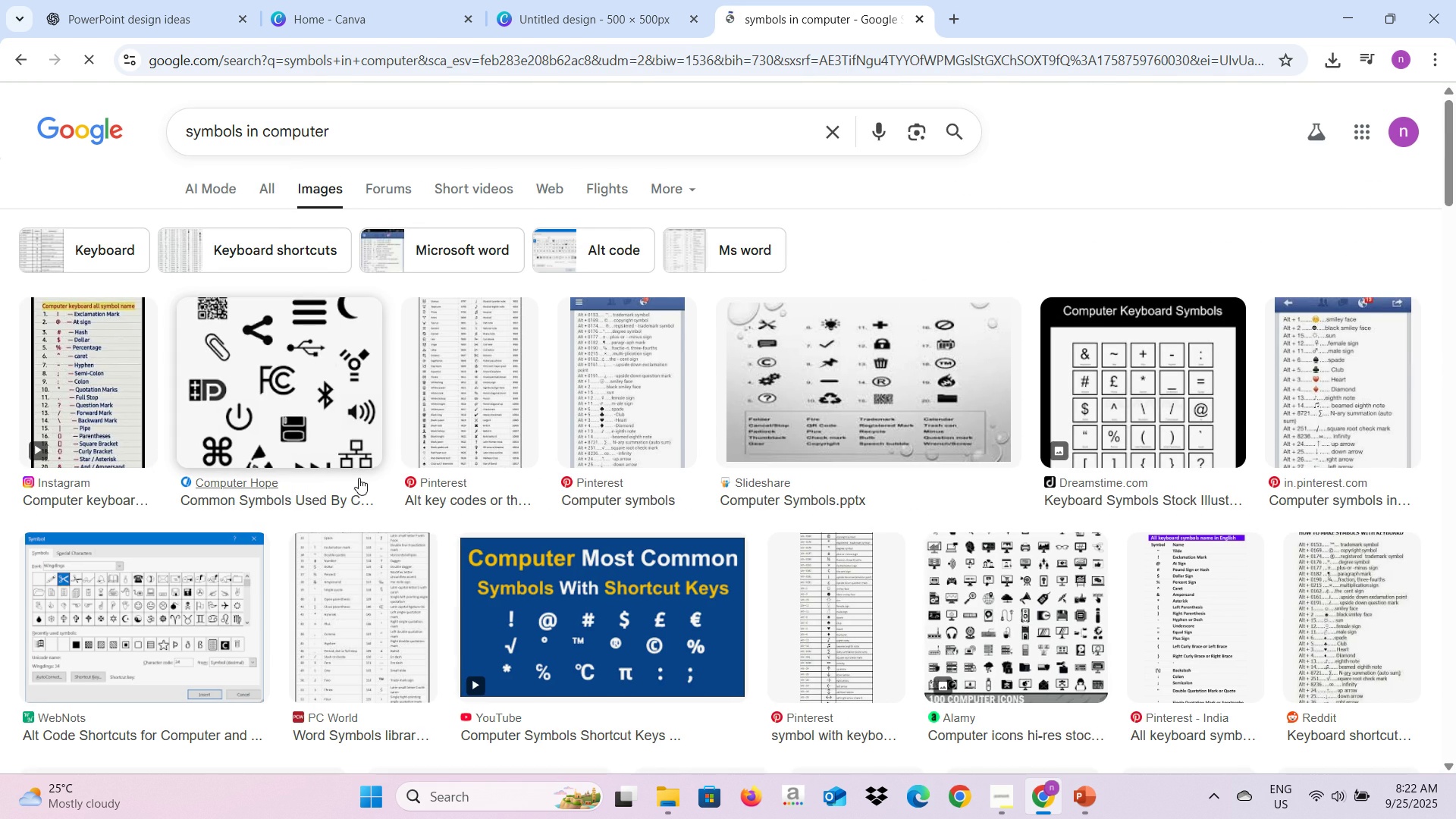 
scroll: coordinate [382, 471], scroll_direction: down, amount: 4.0
 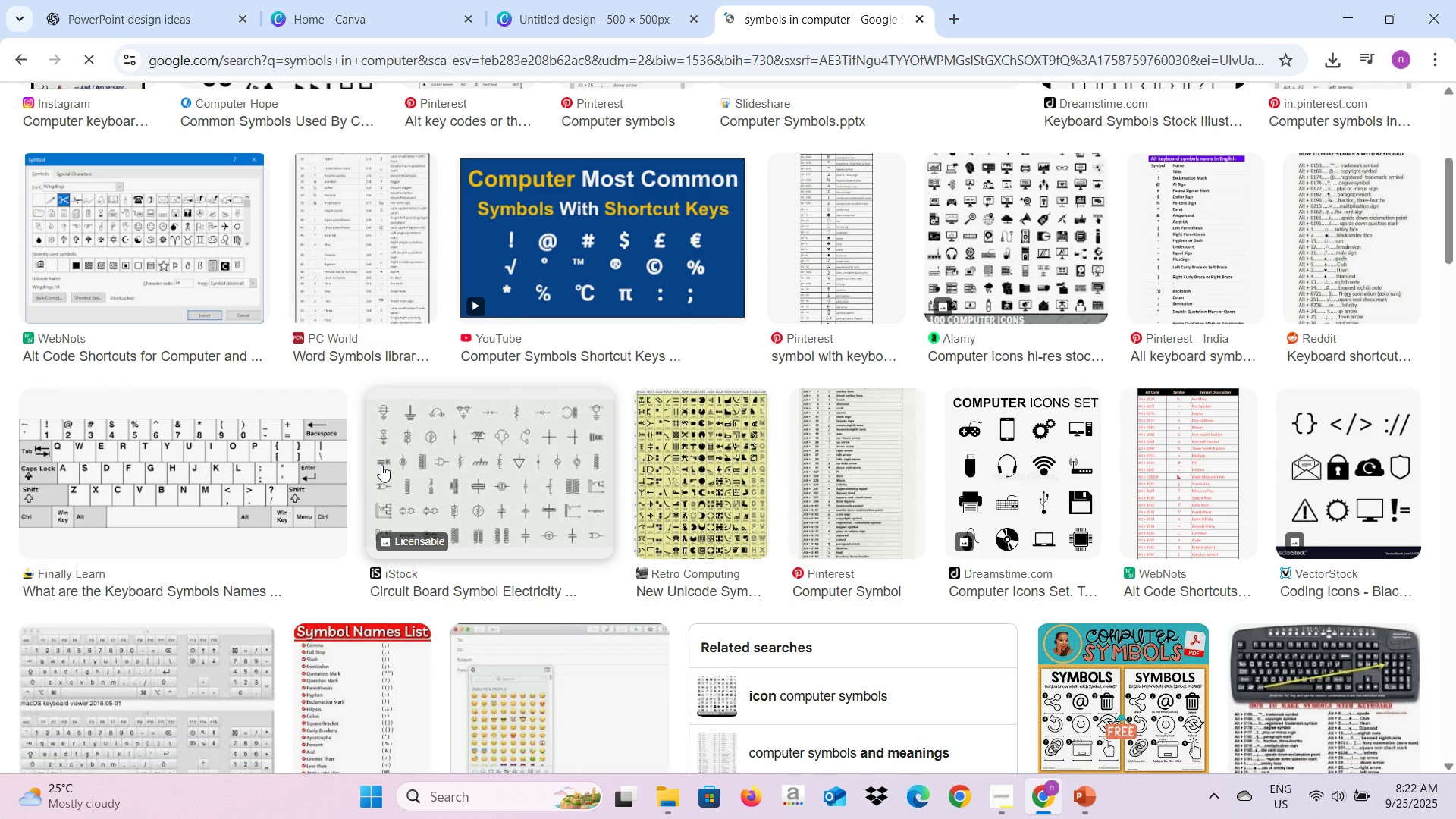 
scroll: coordinate [152, 146], scroll_direction: up, amount: 6.0
 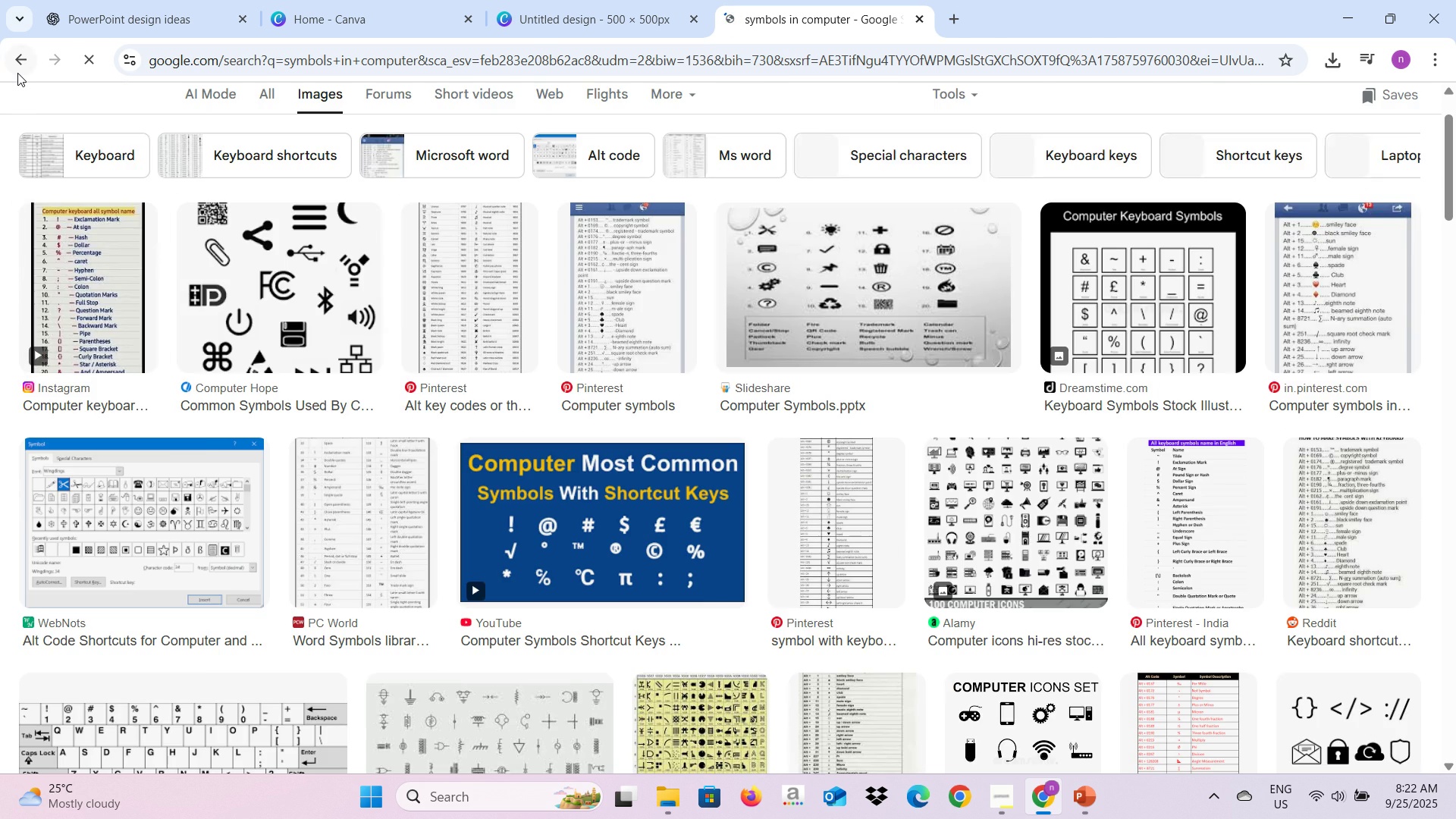 
left_click([17, 73])
 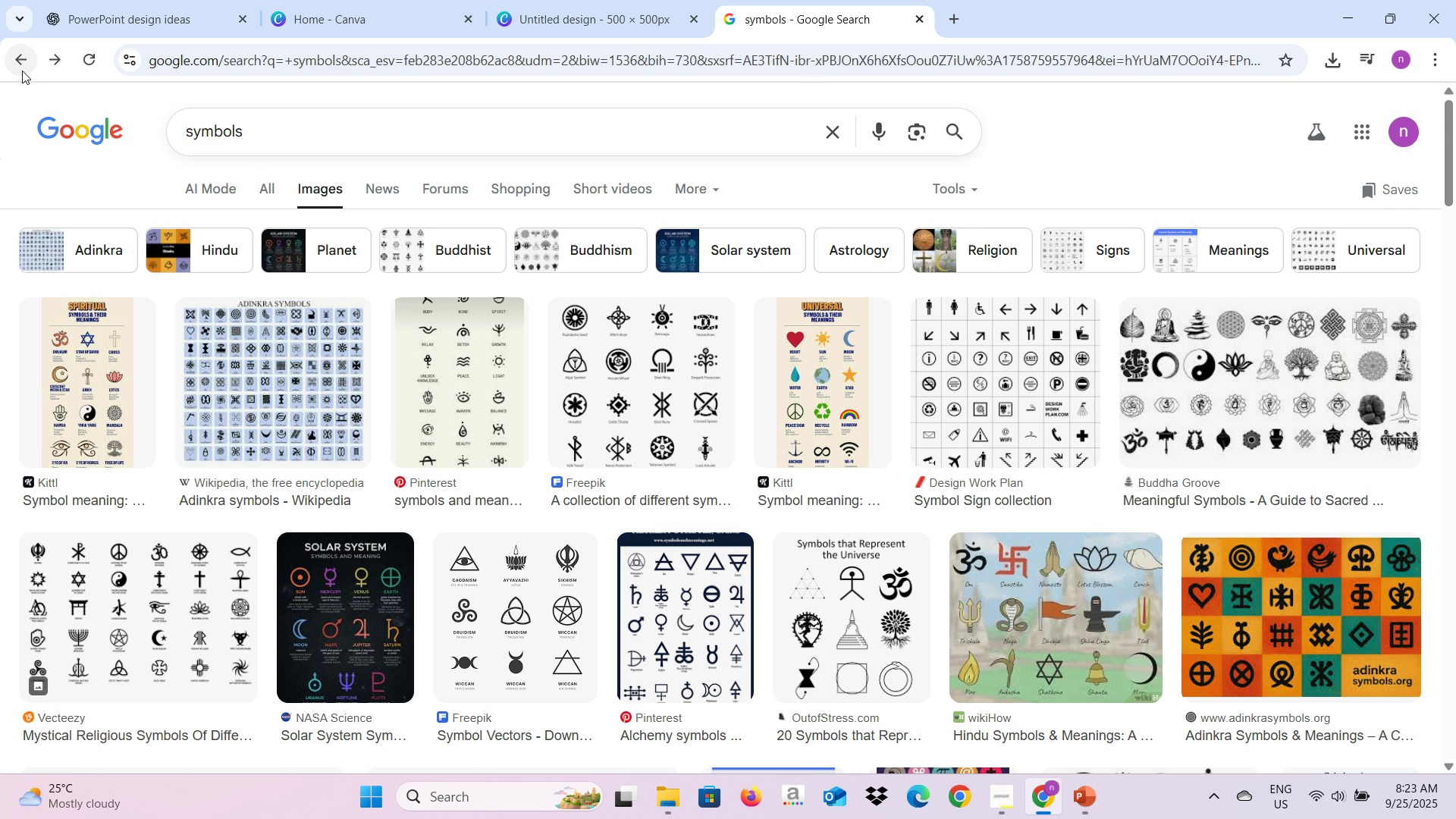 
left_click([22, 71])
 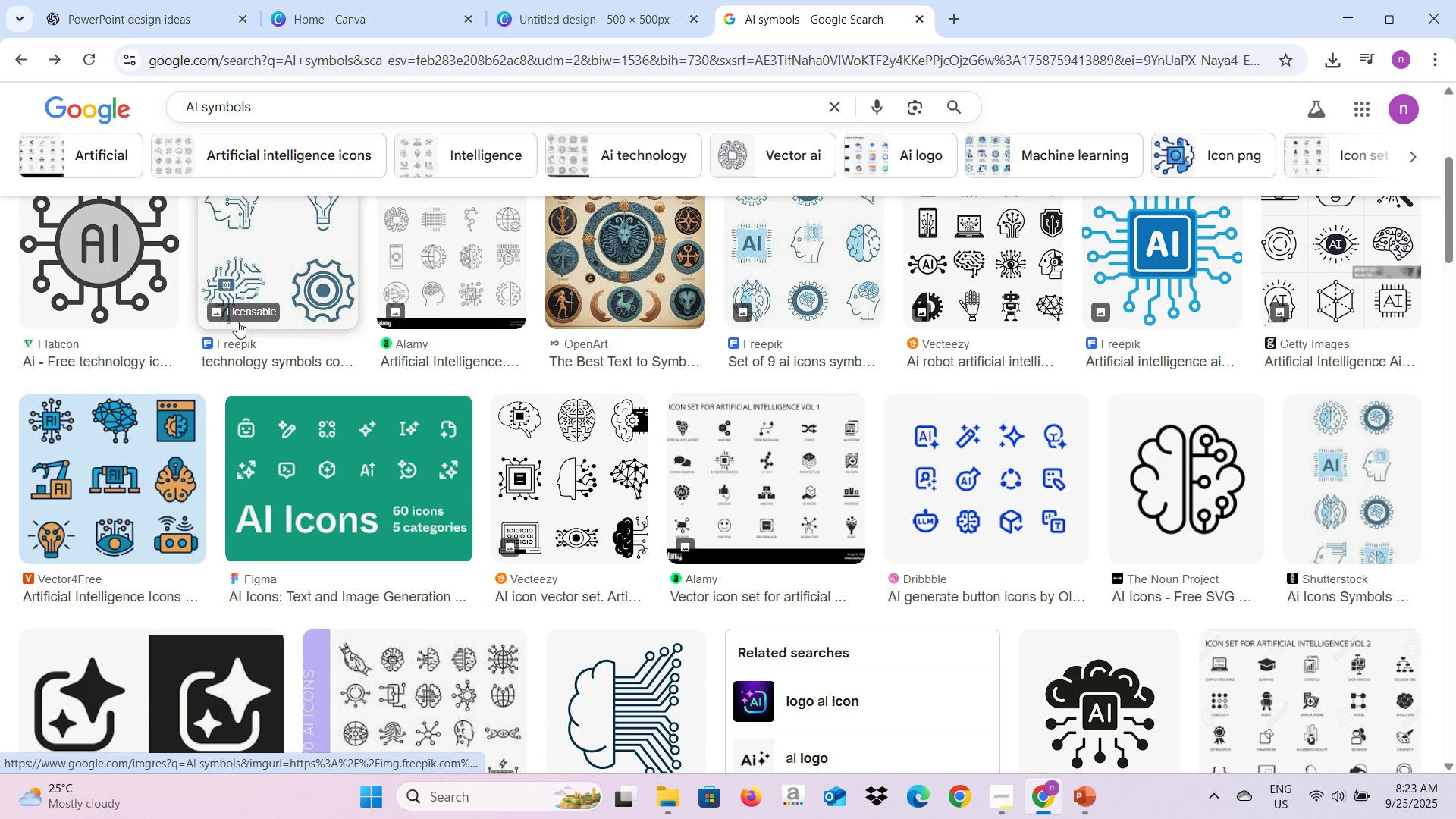 
scroll: coordinate [311, 309], scroll_direction: up, amount: 1.0
 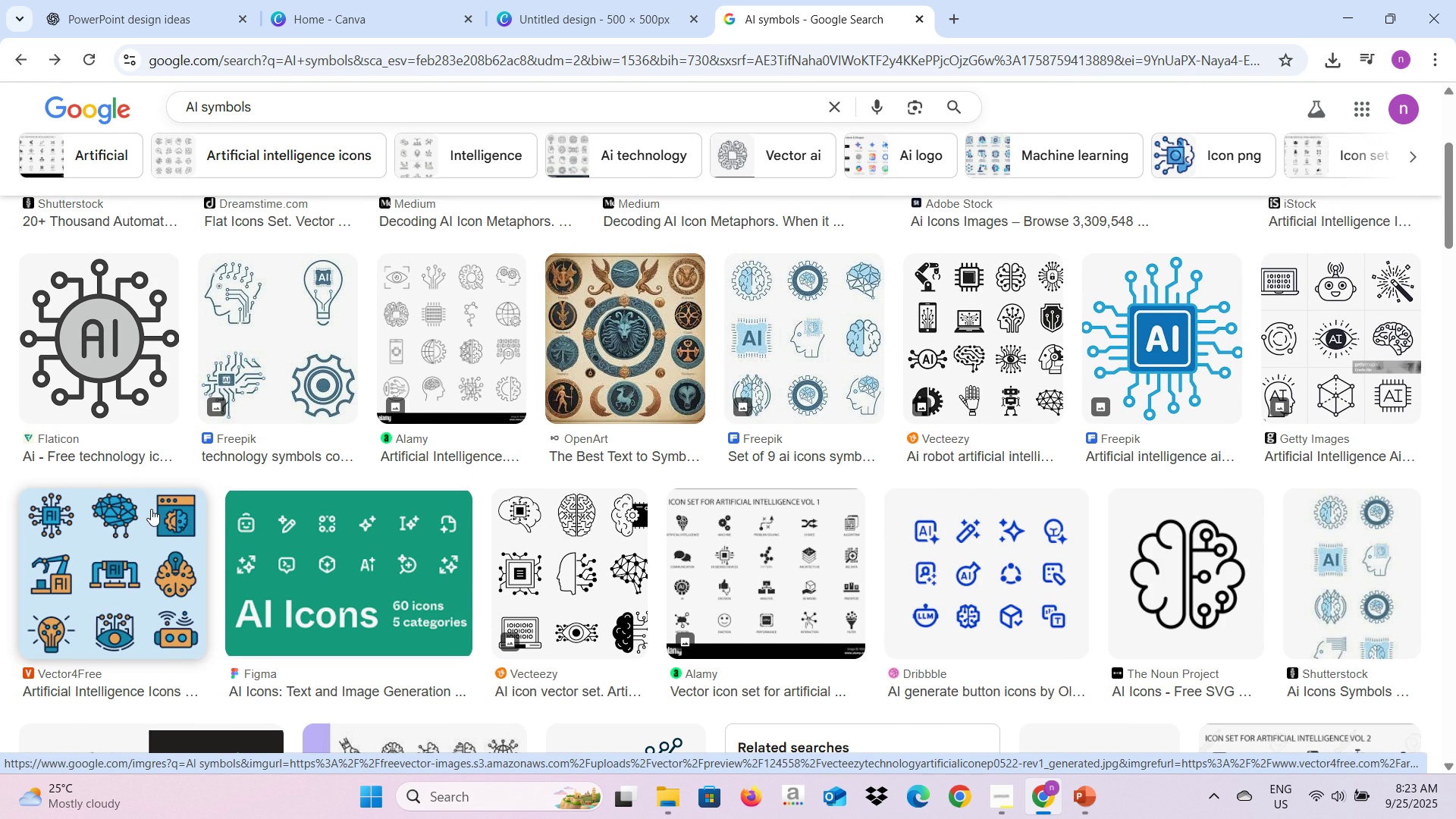 
wait(9.49)
 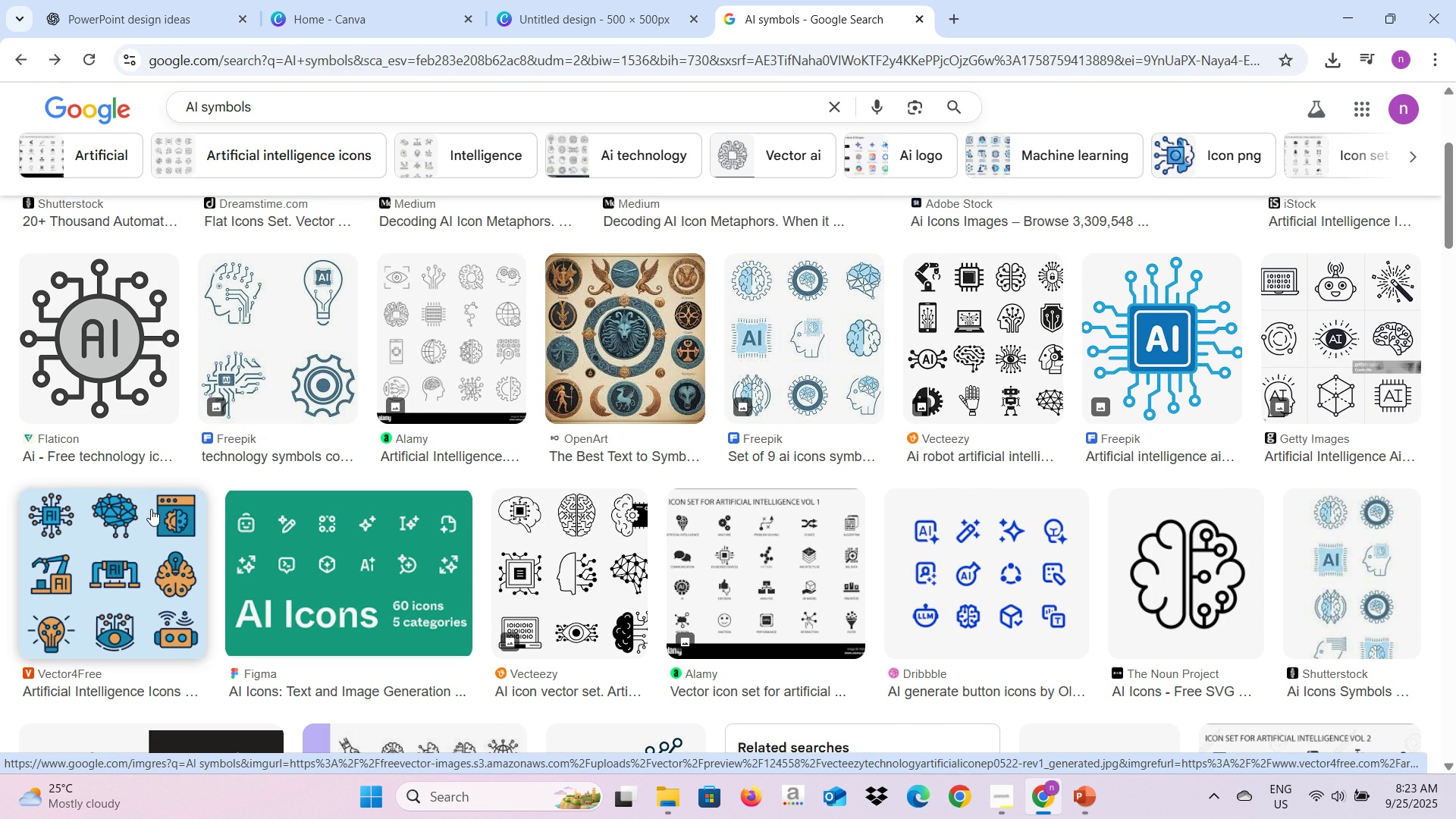 
scroll: coordinate [751, 247], scroll_direction: up, amount: 3.0
 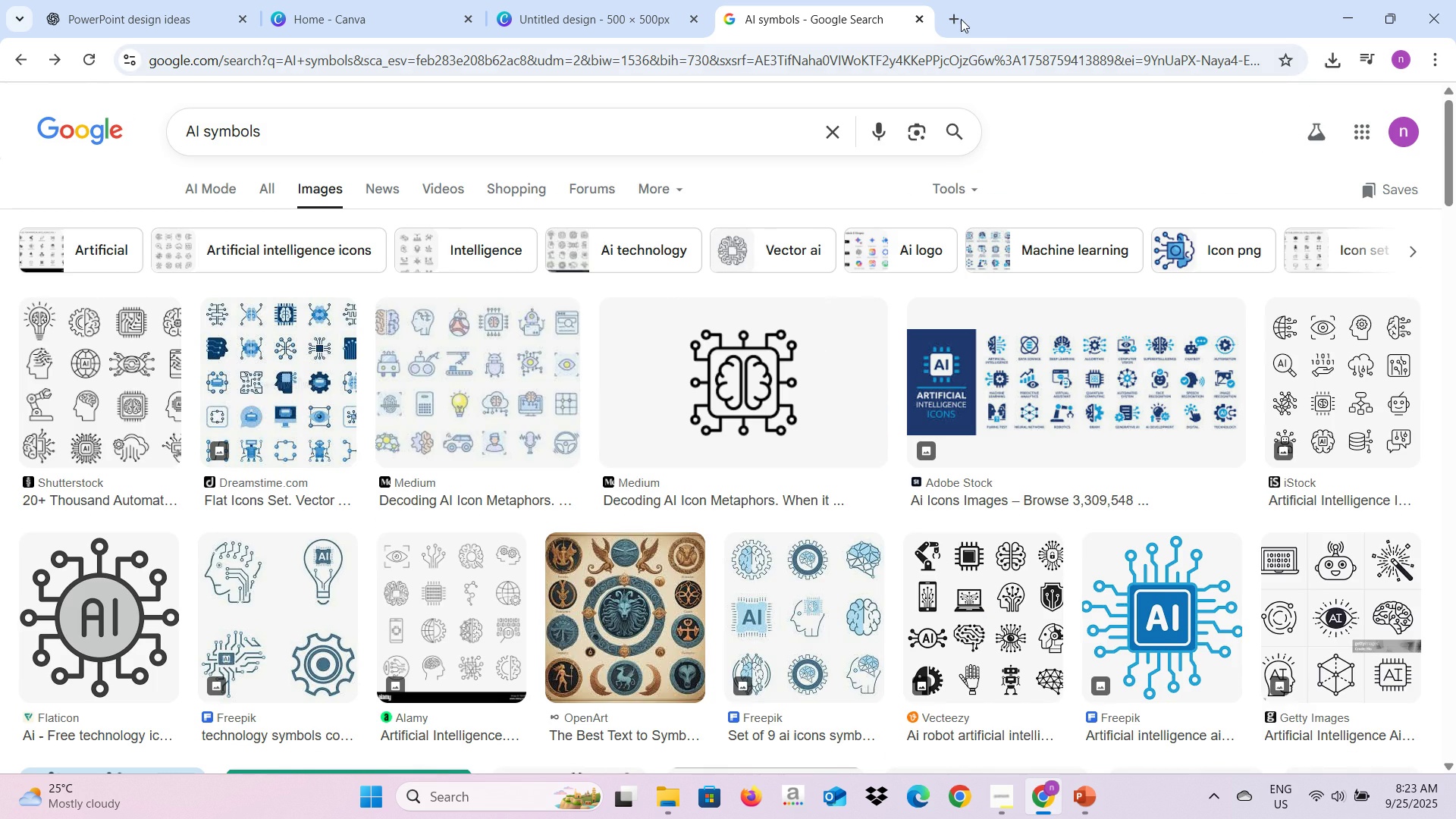 
left_click([959, 21])
 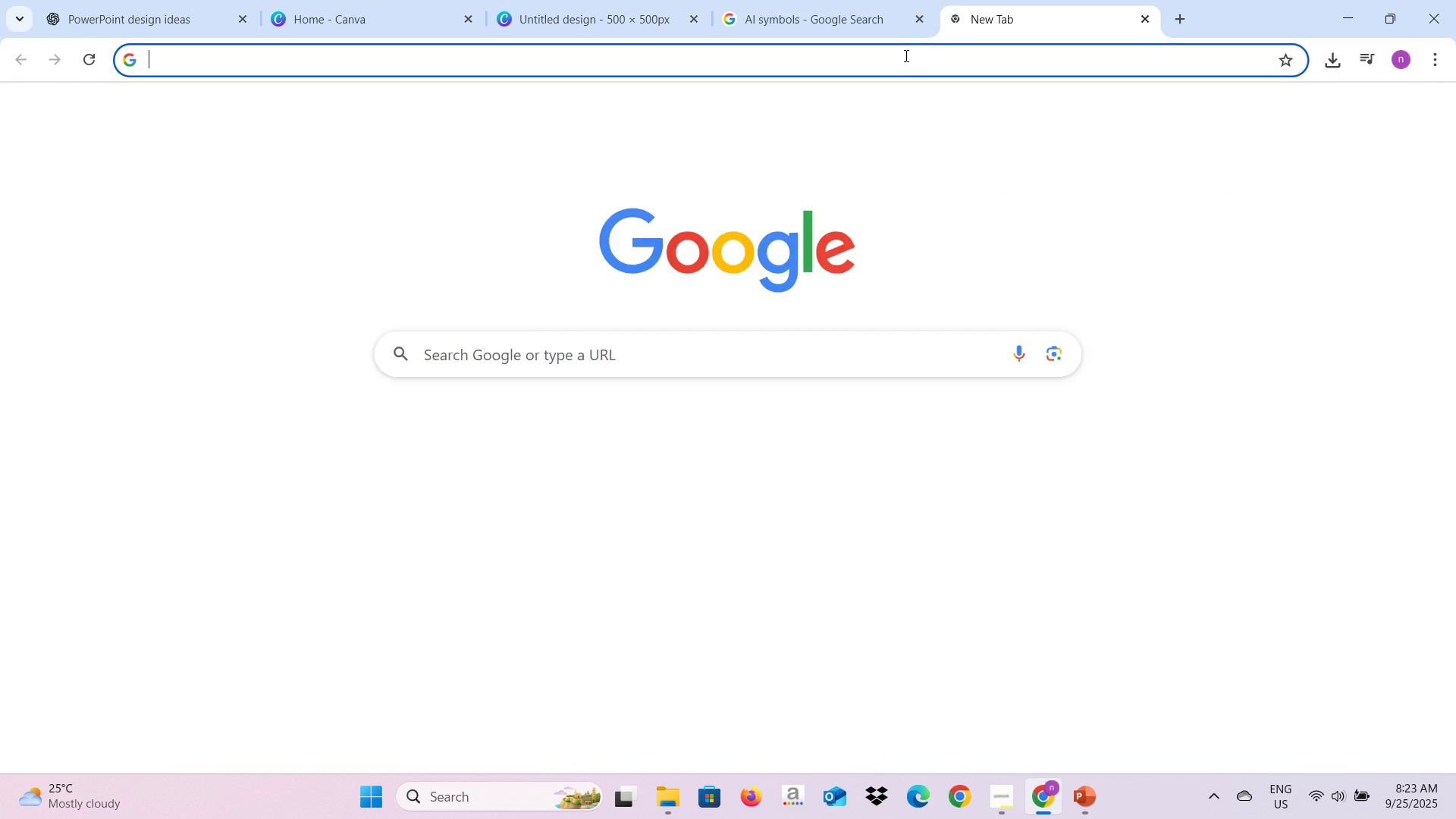 
left_click([905, 55])
 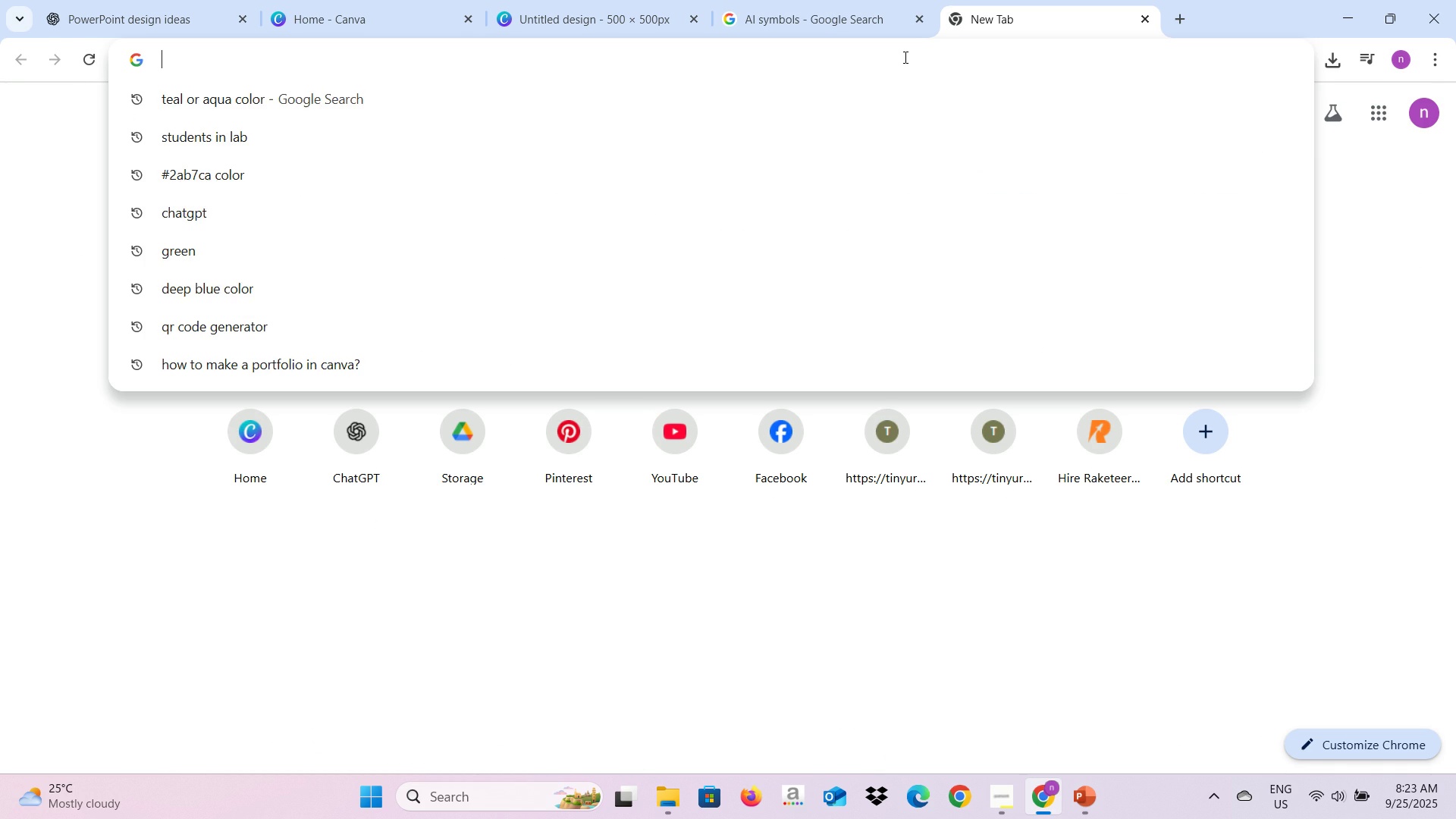 
type(chatg)
 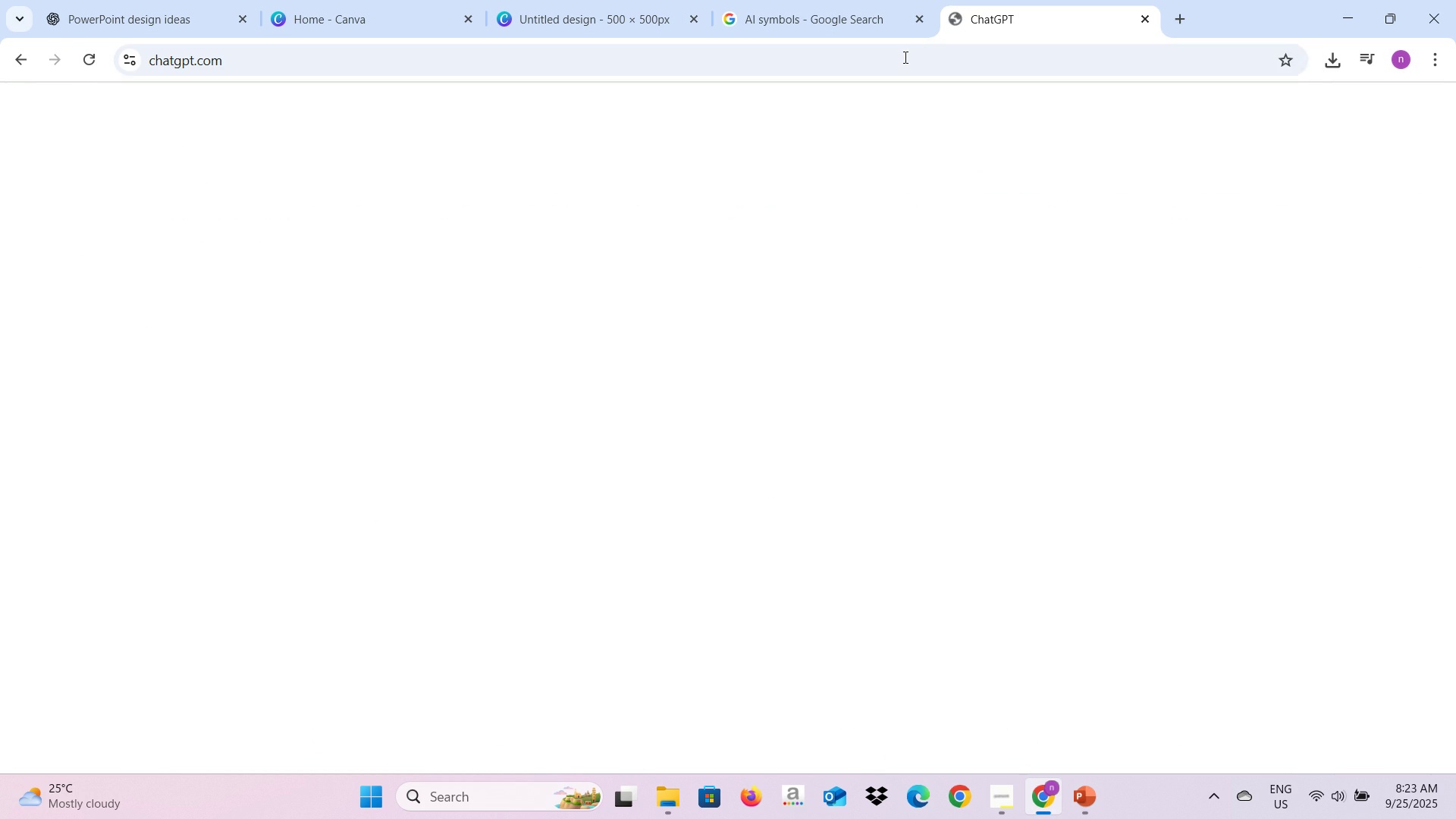 
key(Enter)
 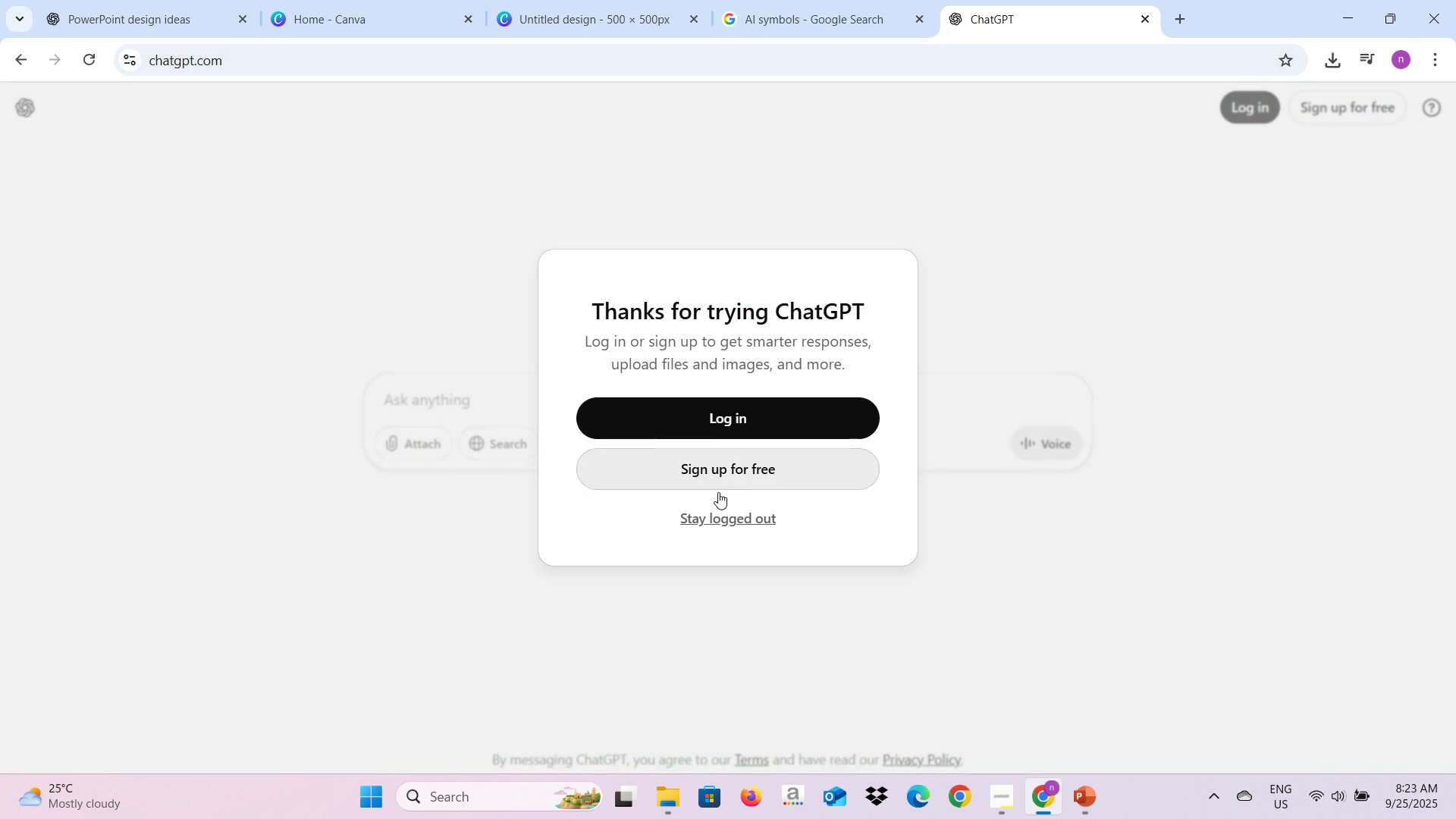 
left_click([726, 513])
 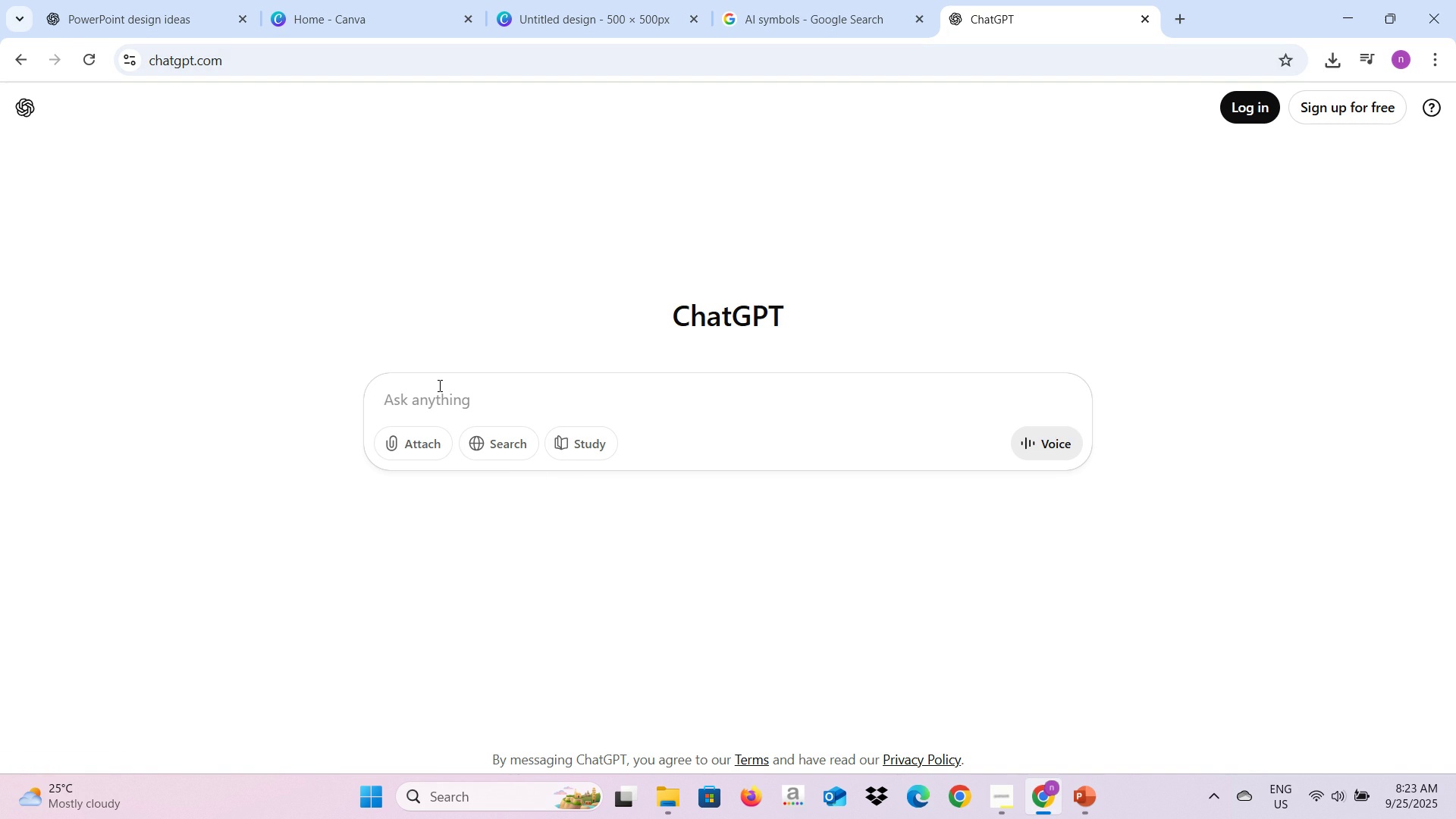 
left_click([438, 385])
 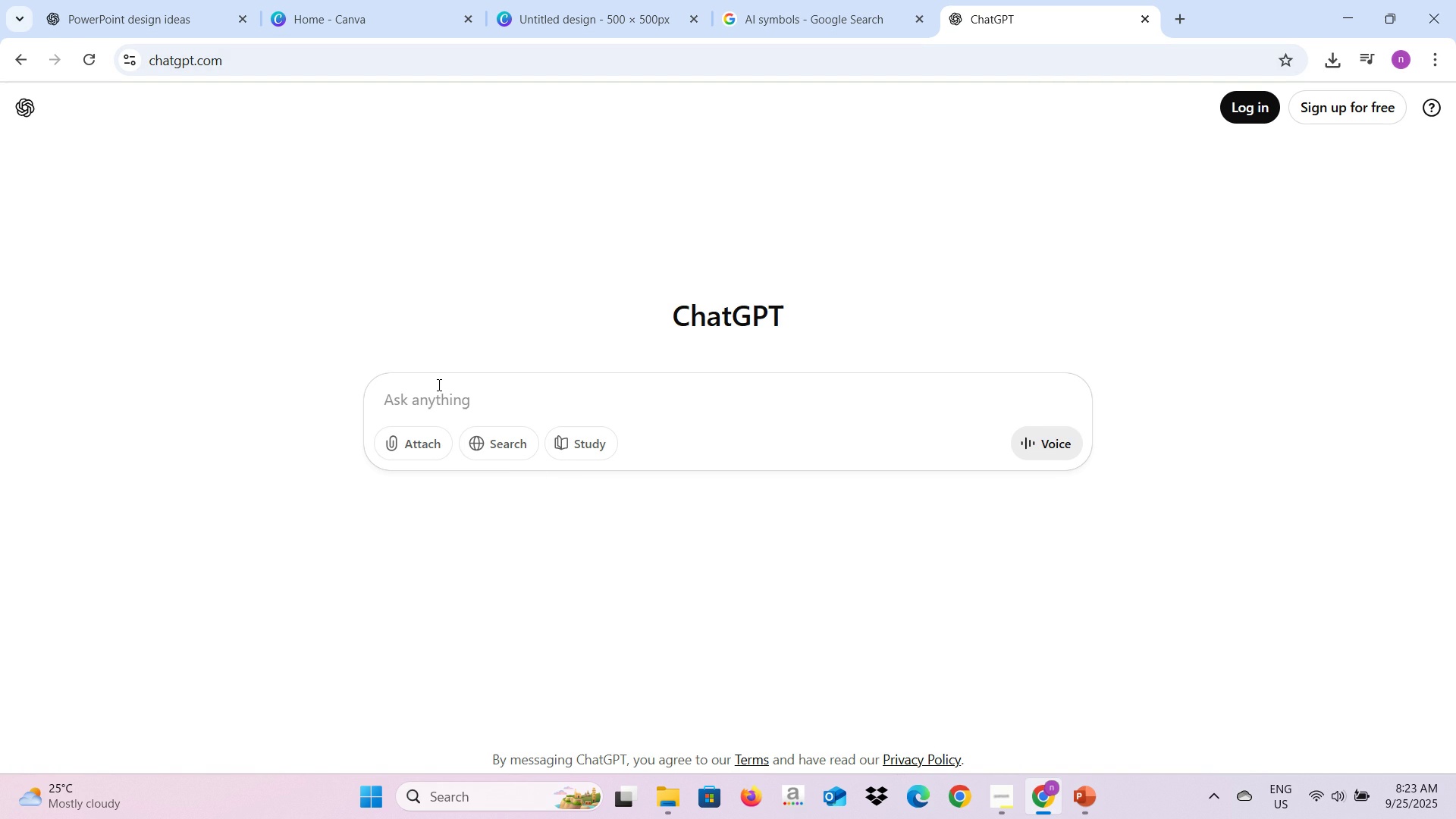 
type(can you tell me what is called o)
key(Backspace)
type(in that )
 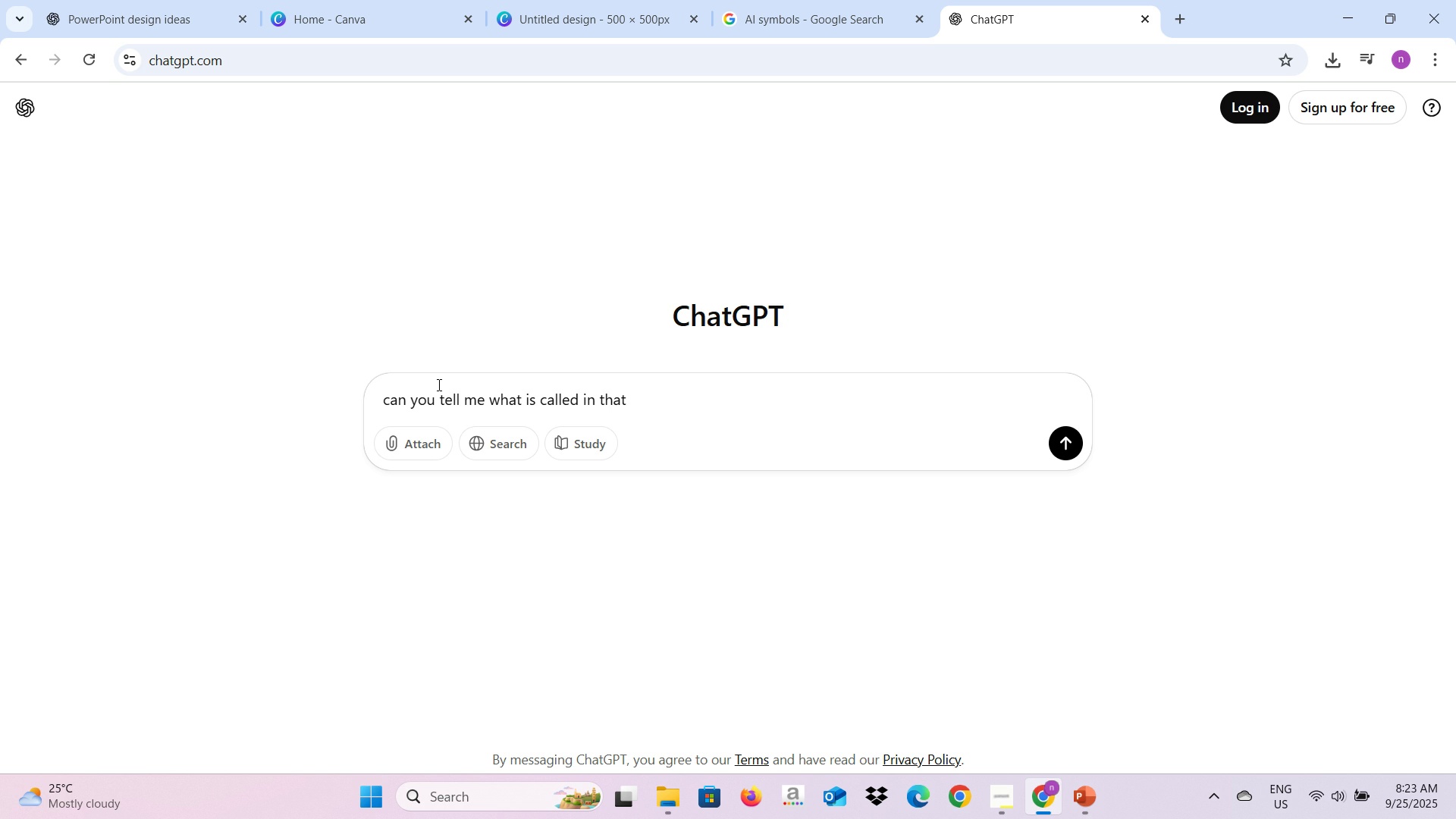 
type(wire wire something)
key(Tab)
key(Tab)